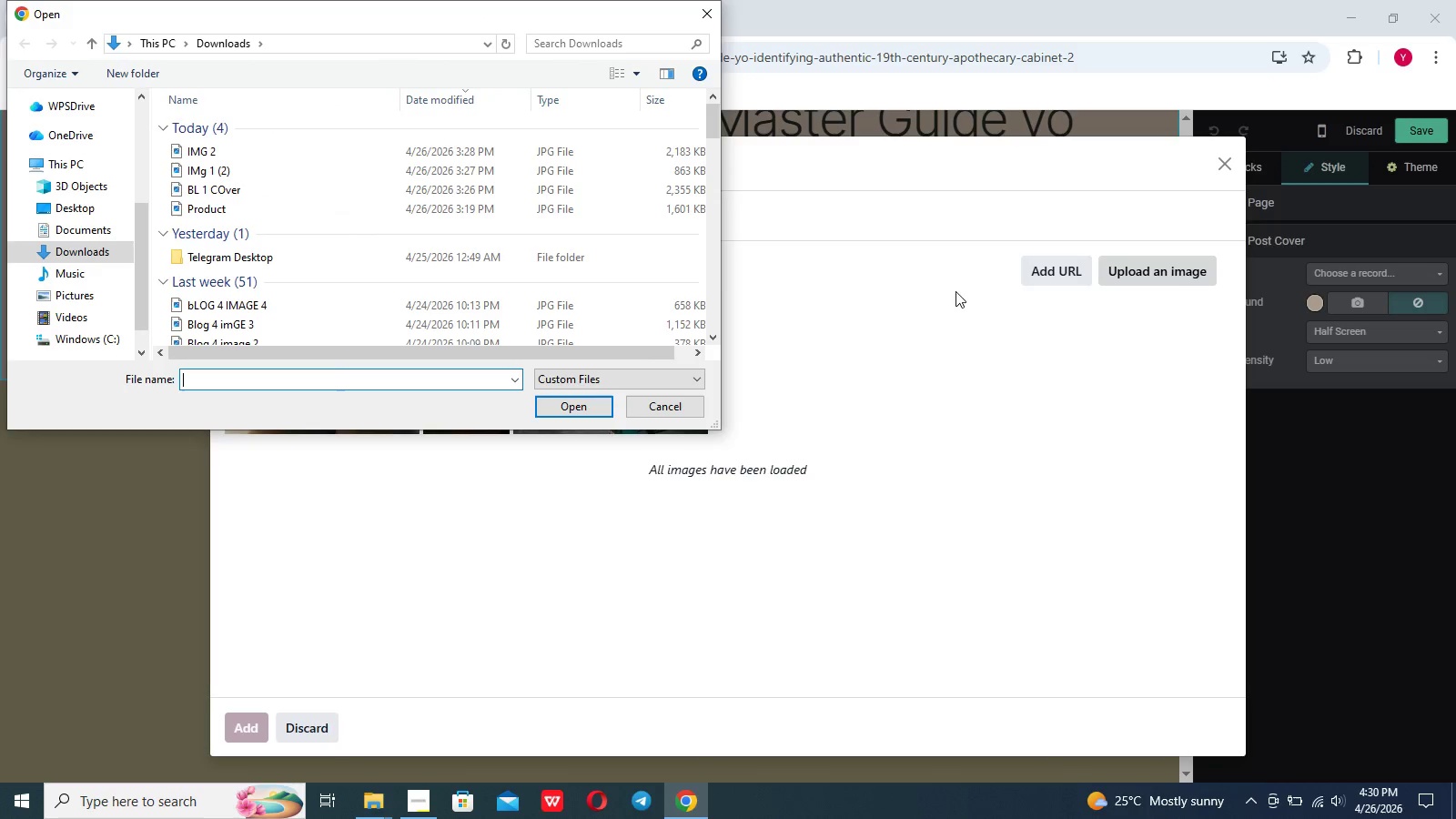 
left_click([580, 403])
 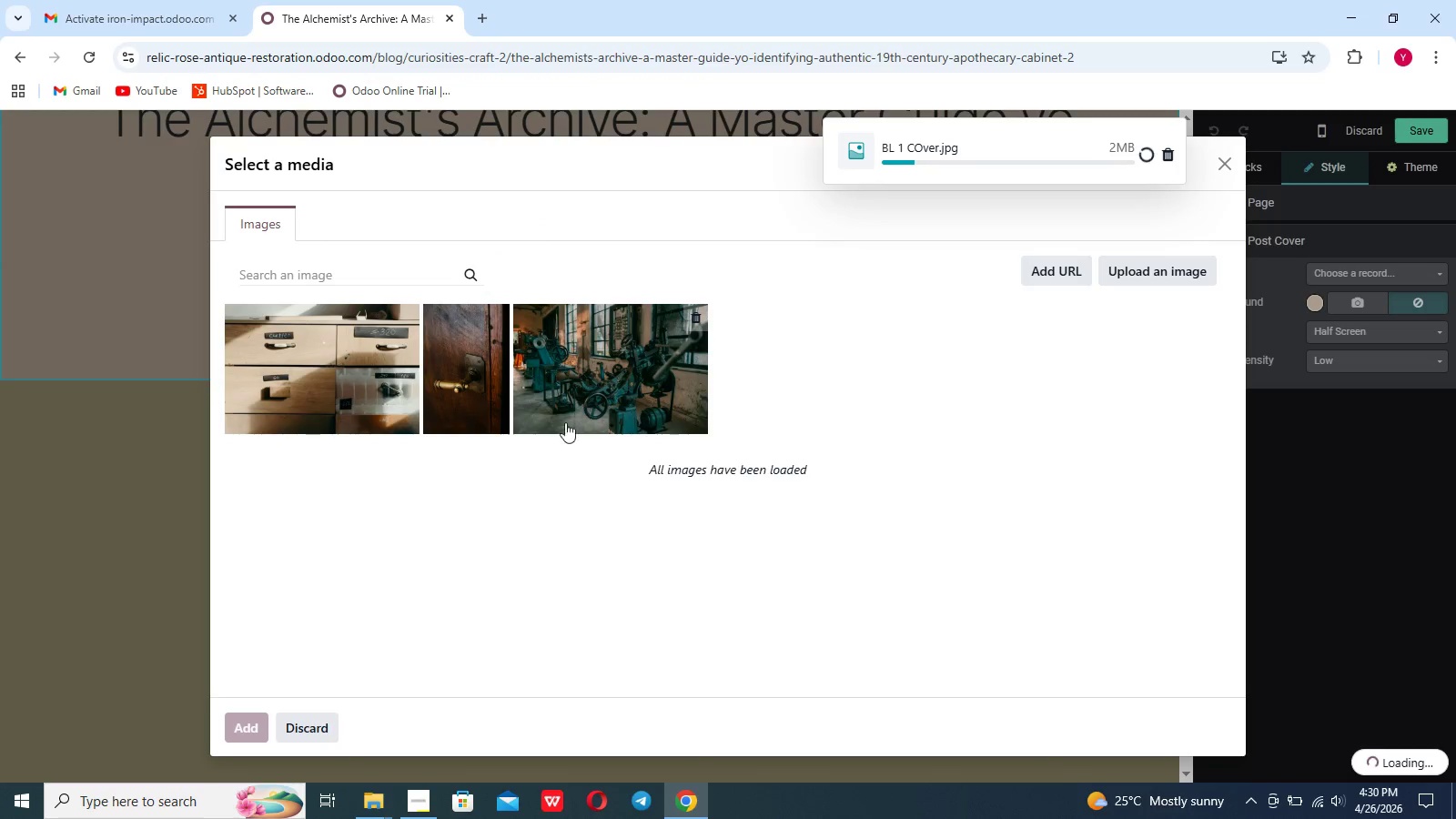 
wait(7.89)
 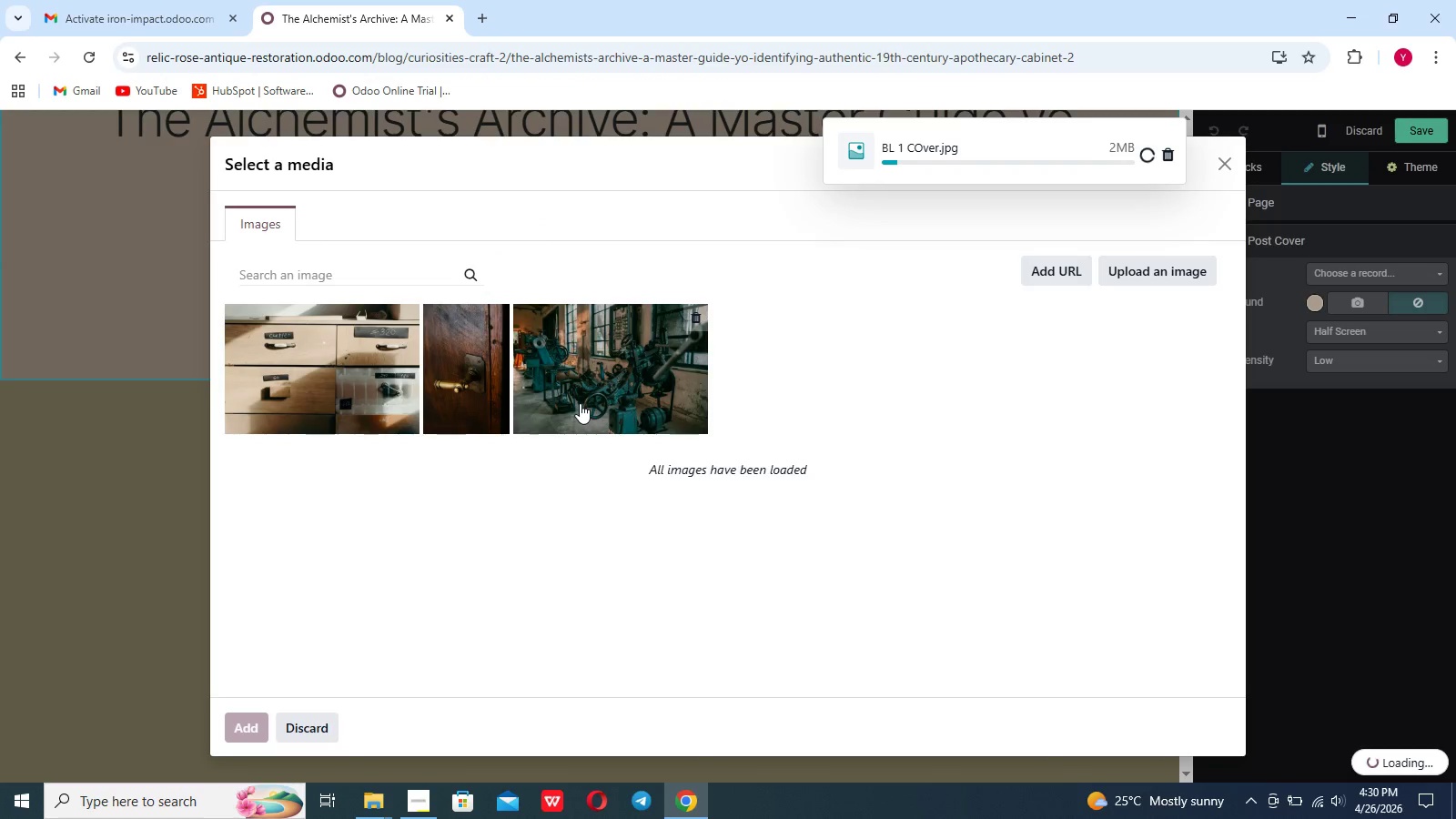 
left_click([419, 810])